 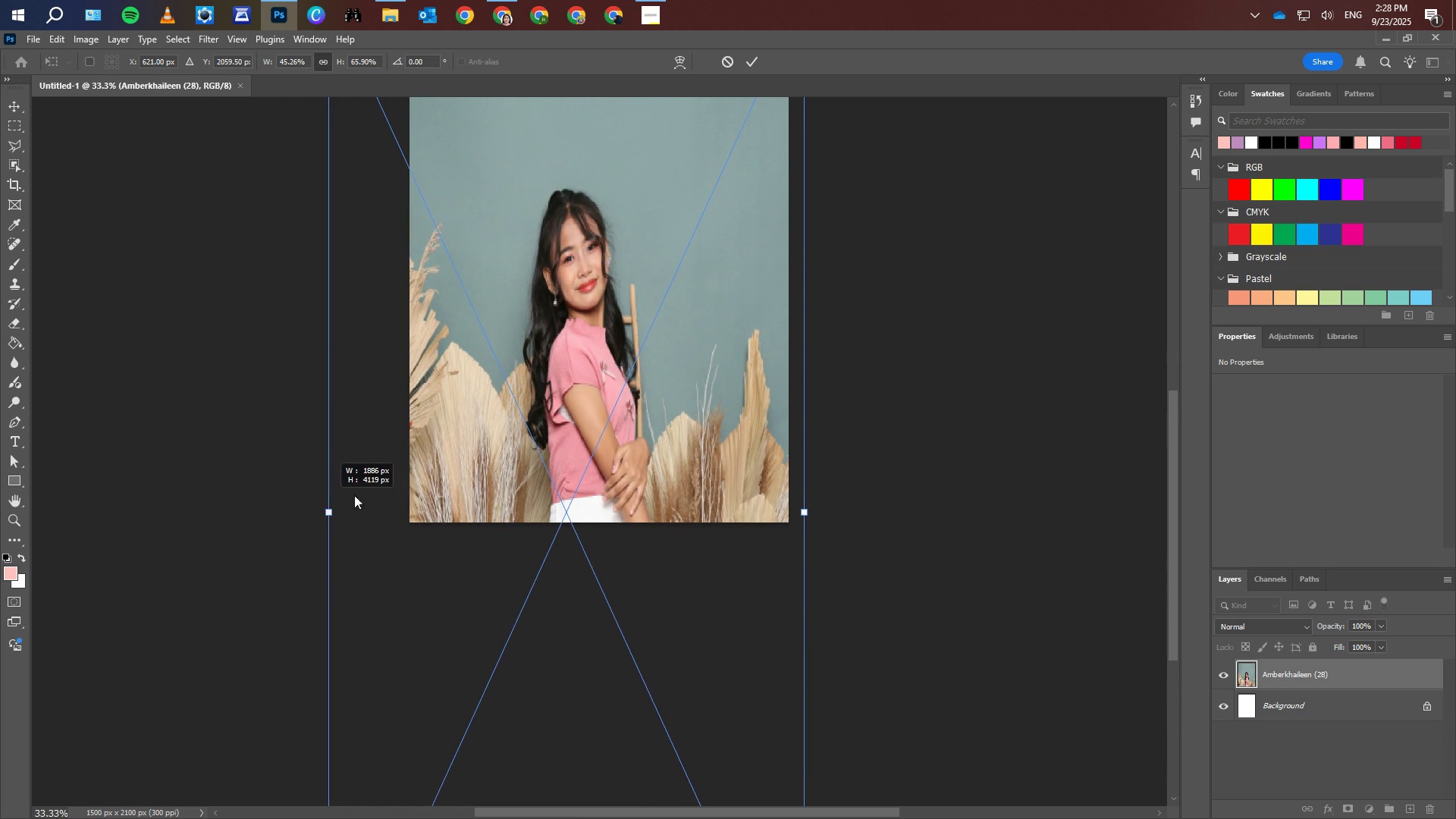 
key(Shift+ShiftLeft)
 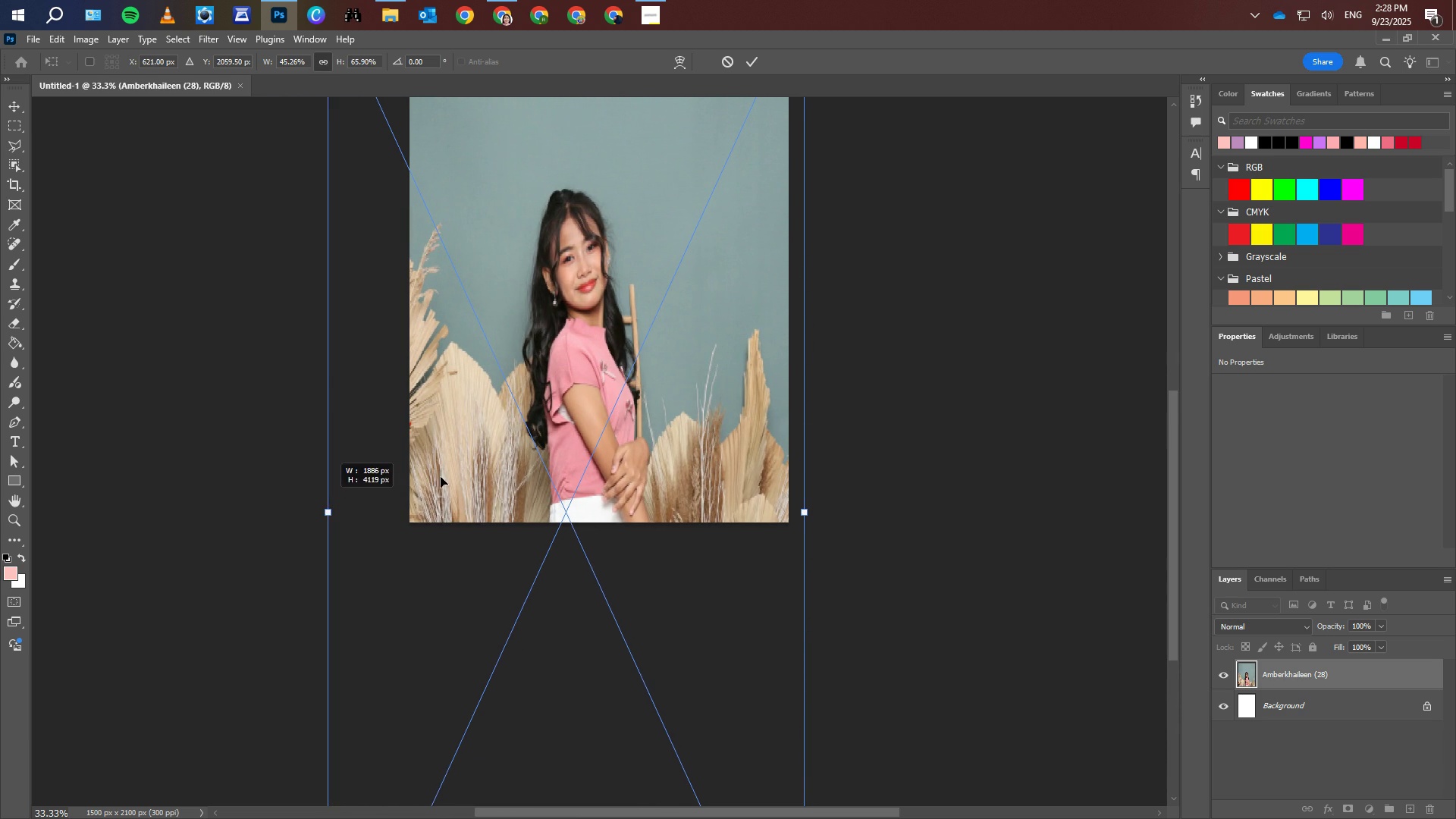 
key(Shift+ShiftLeft)
 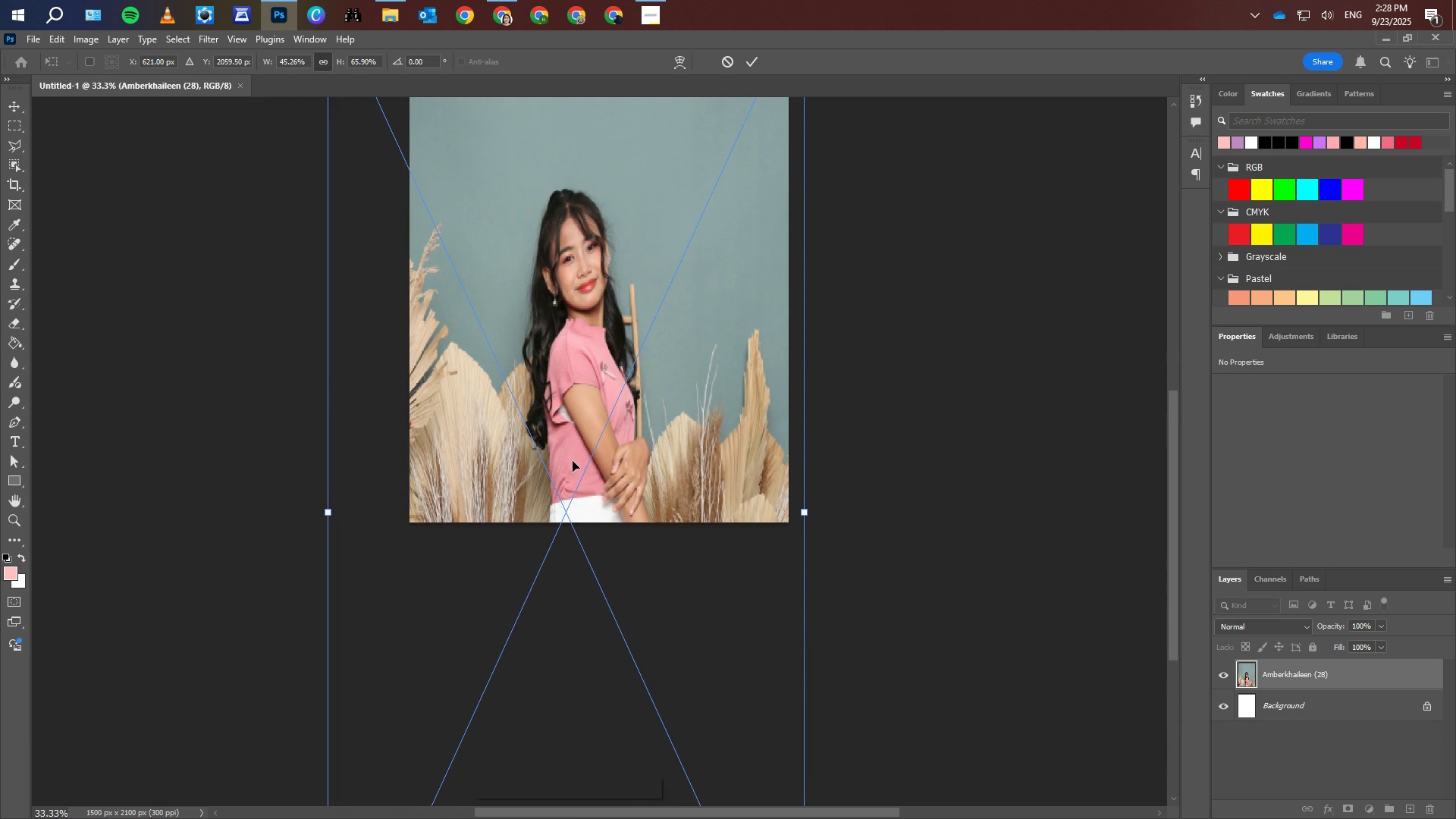 
key(Shift+ShiftLeft)
 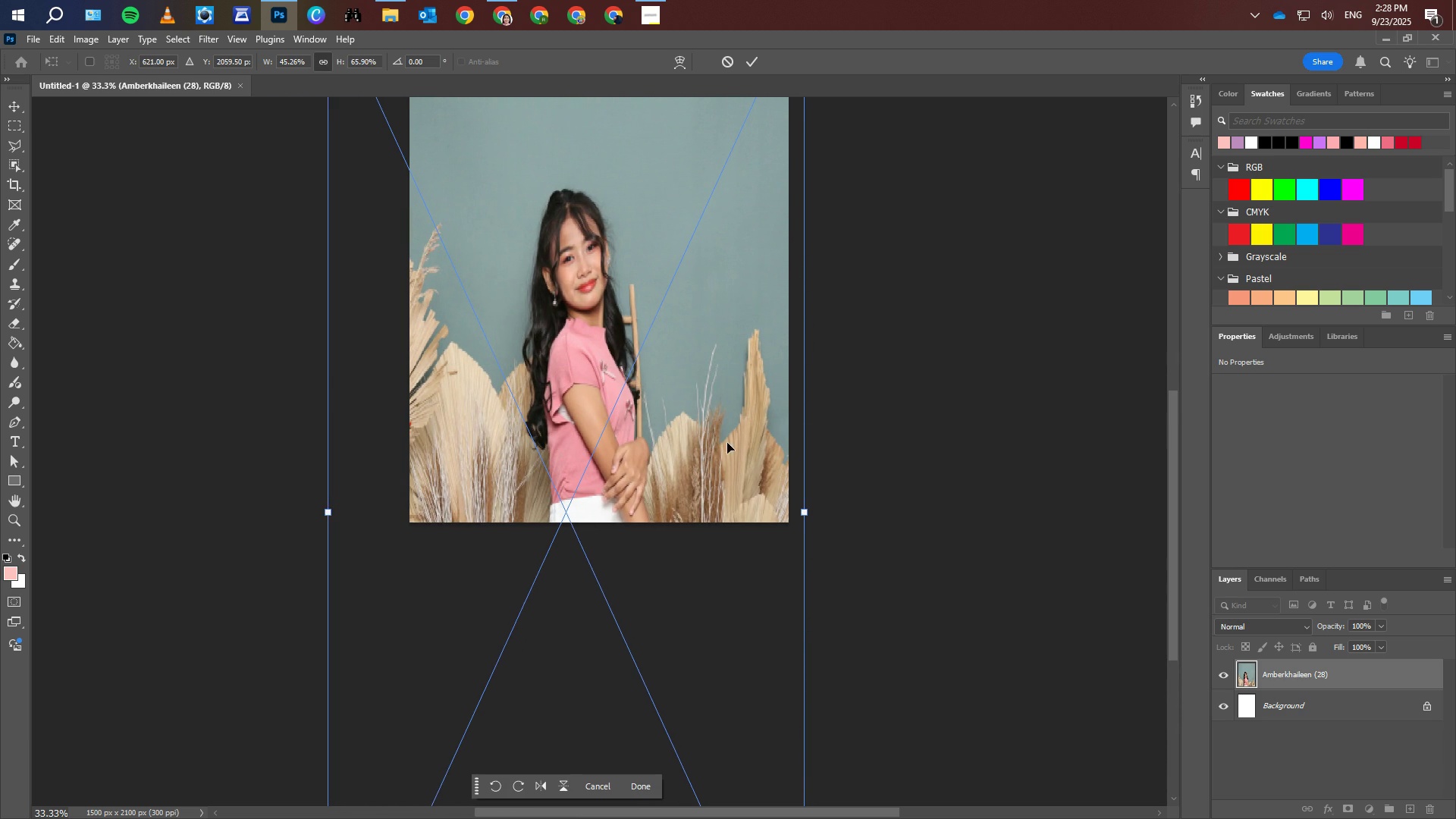 
scroll: coordinate [796, 464], scroll_direction: up, amount: 9.0